 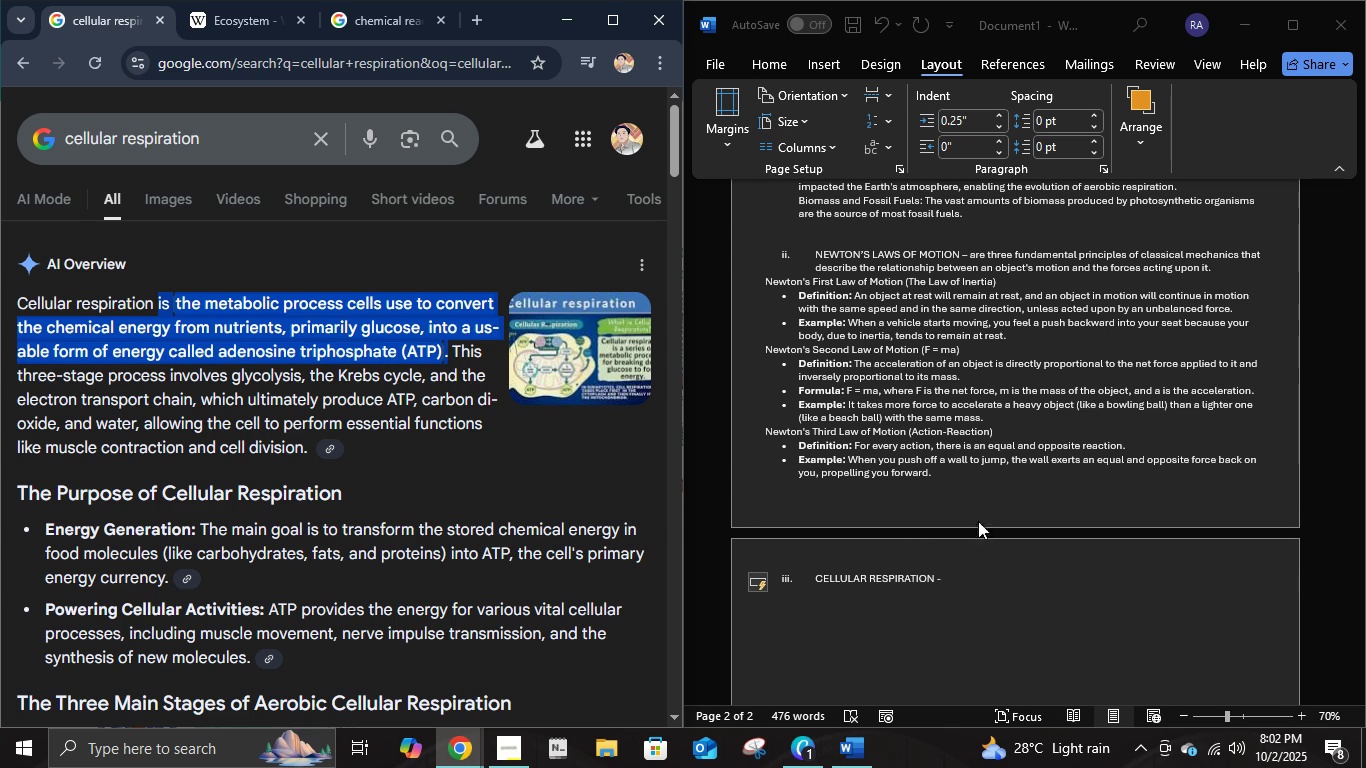 
right_click([1077, 599])
 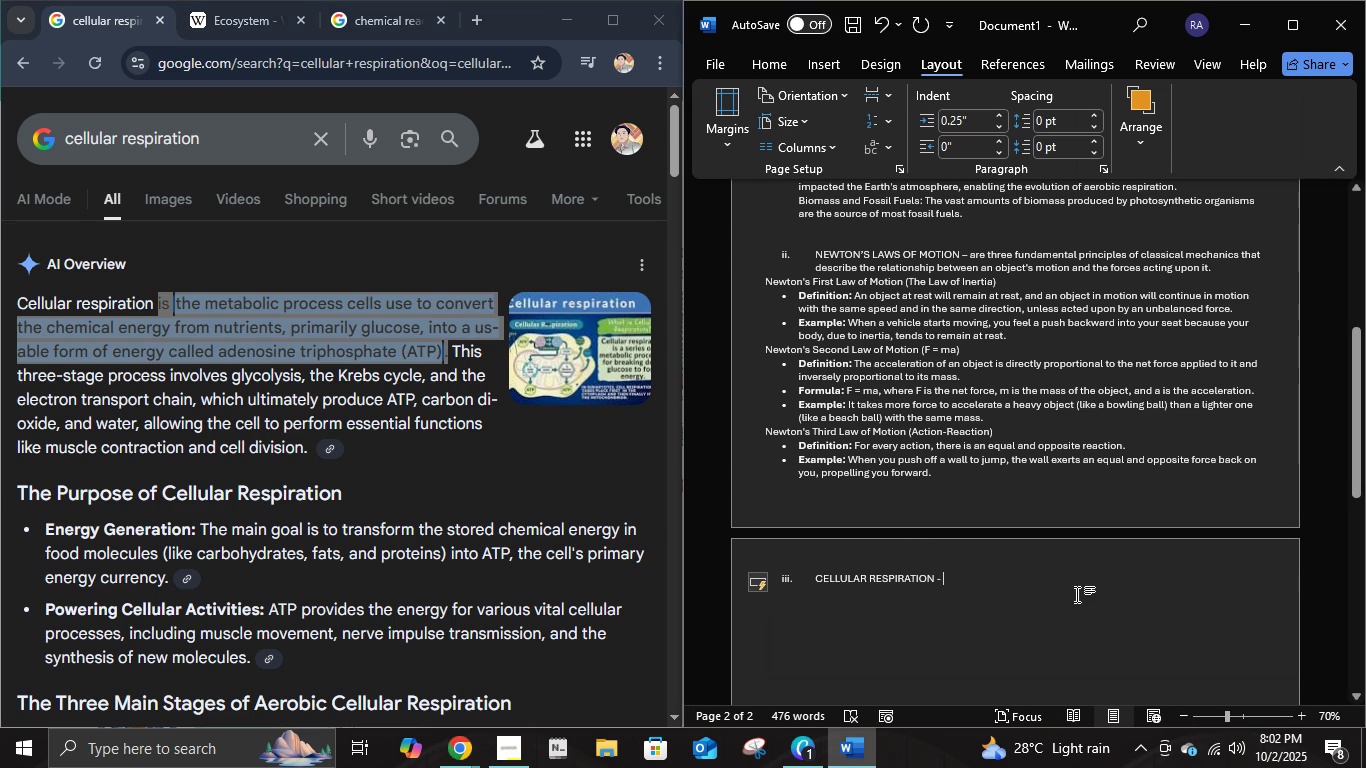 
right_click([1077, 594])
 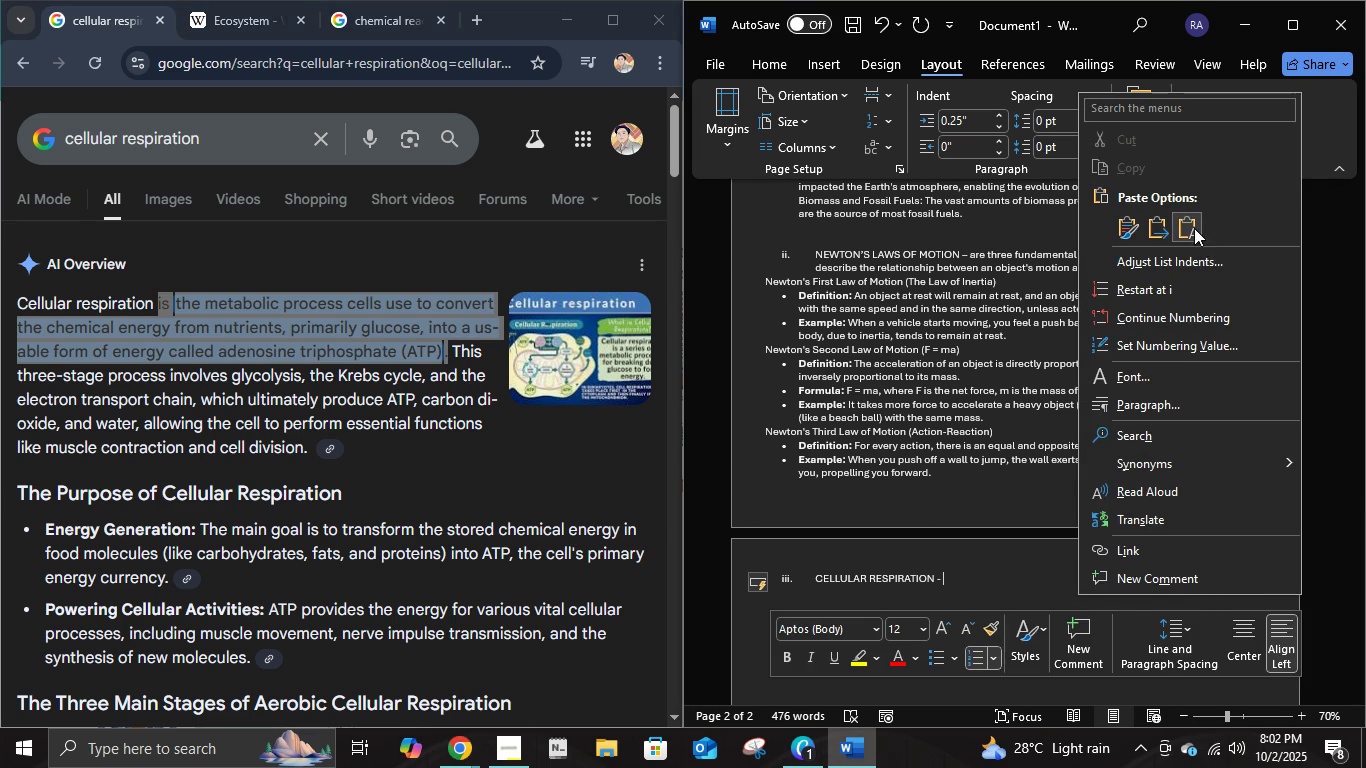 
left_click([1191, 224])
 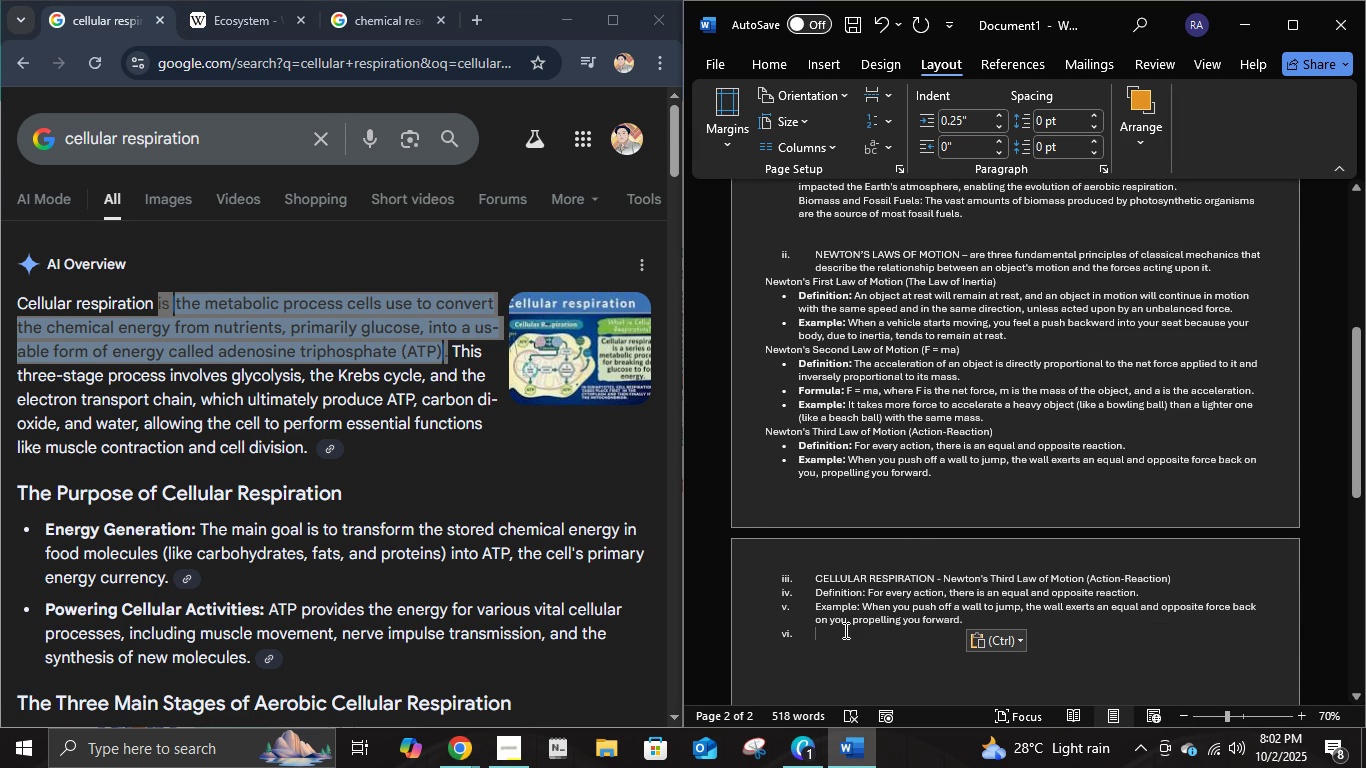 
wait(5.72)
 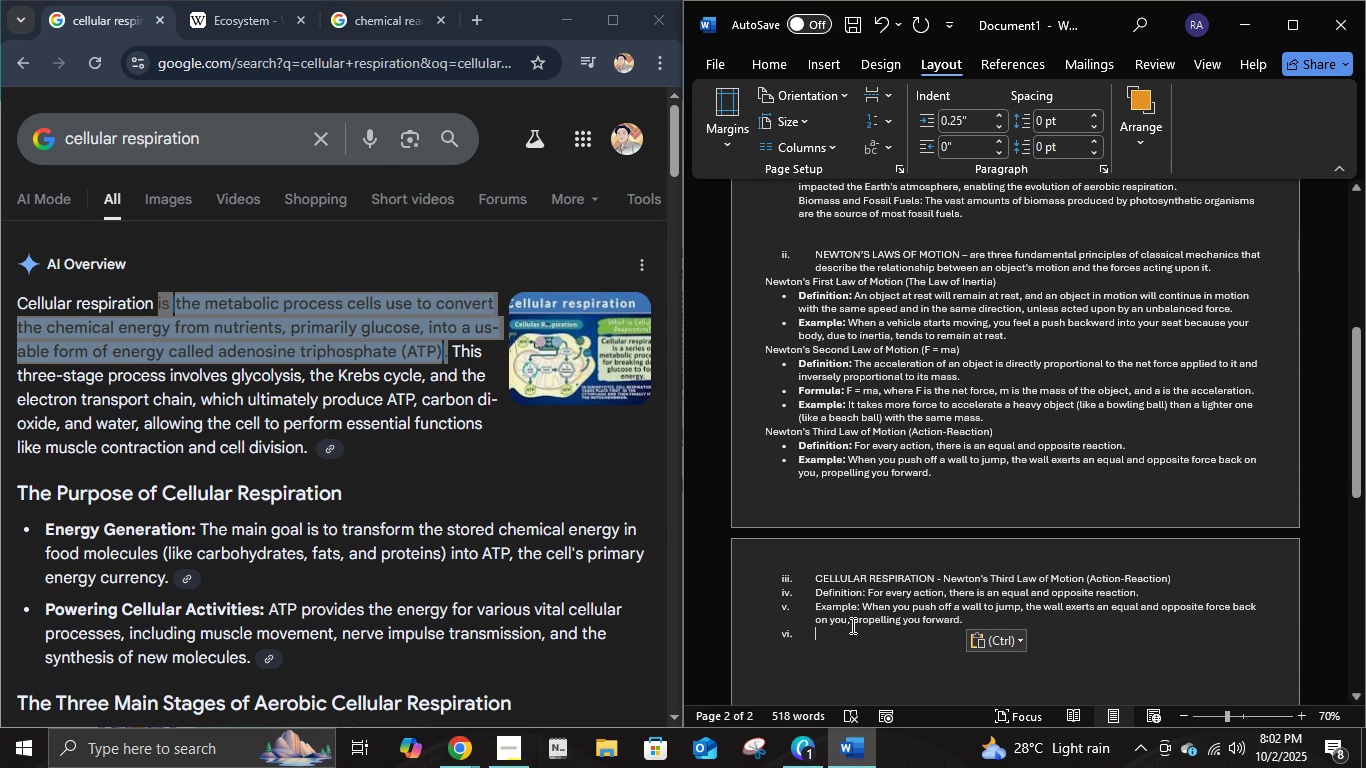 
key(Control+ControlLeft)
 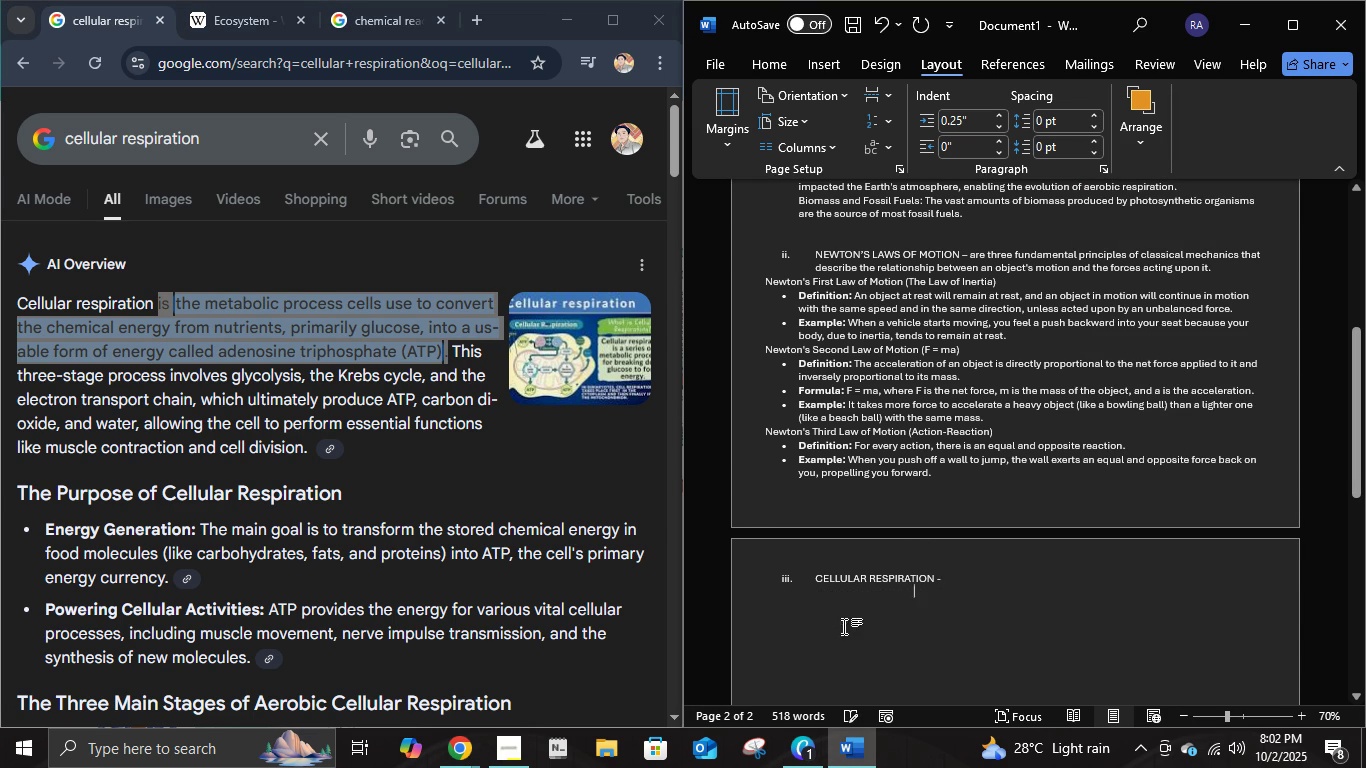 
key(Control+Z)
 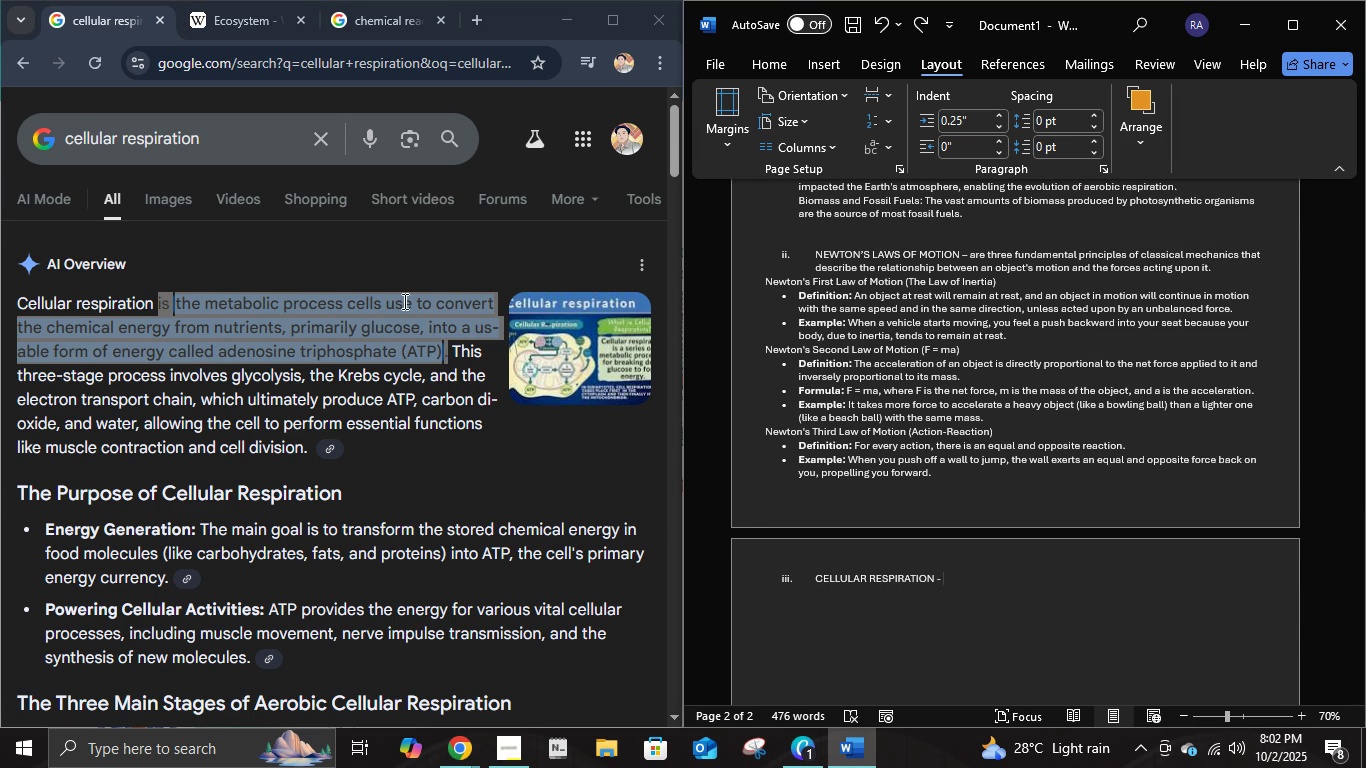 
right_click([403, 301])
 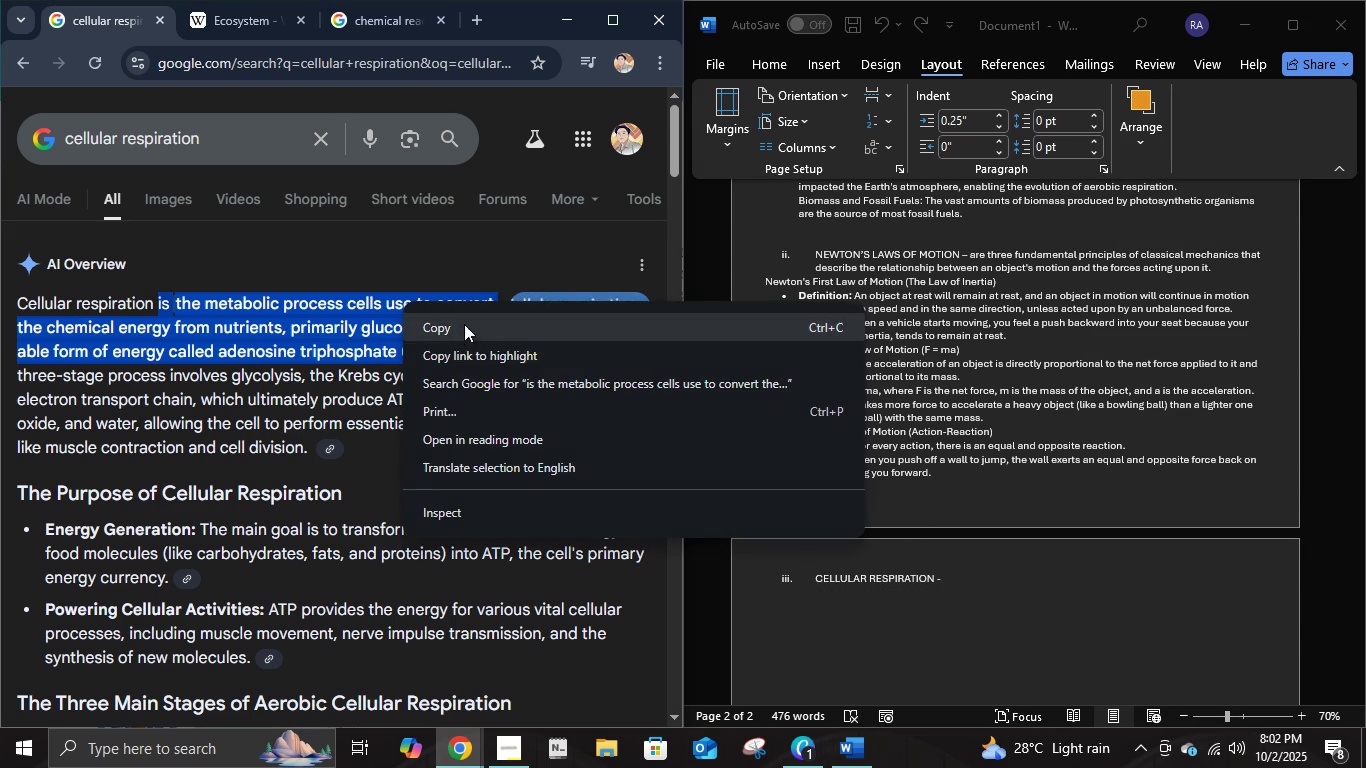 
left_click([464, 324])
 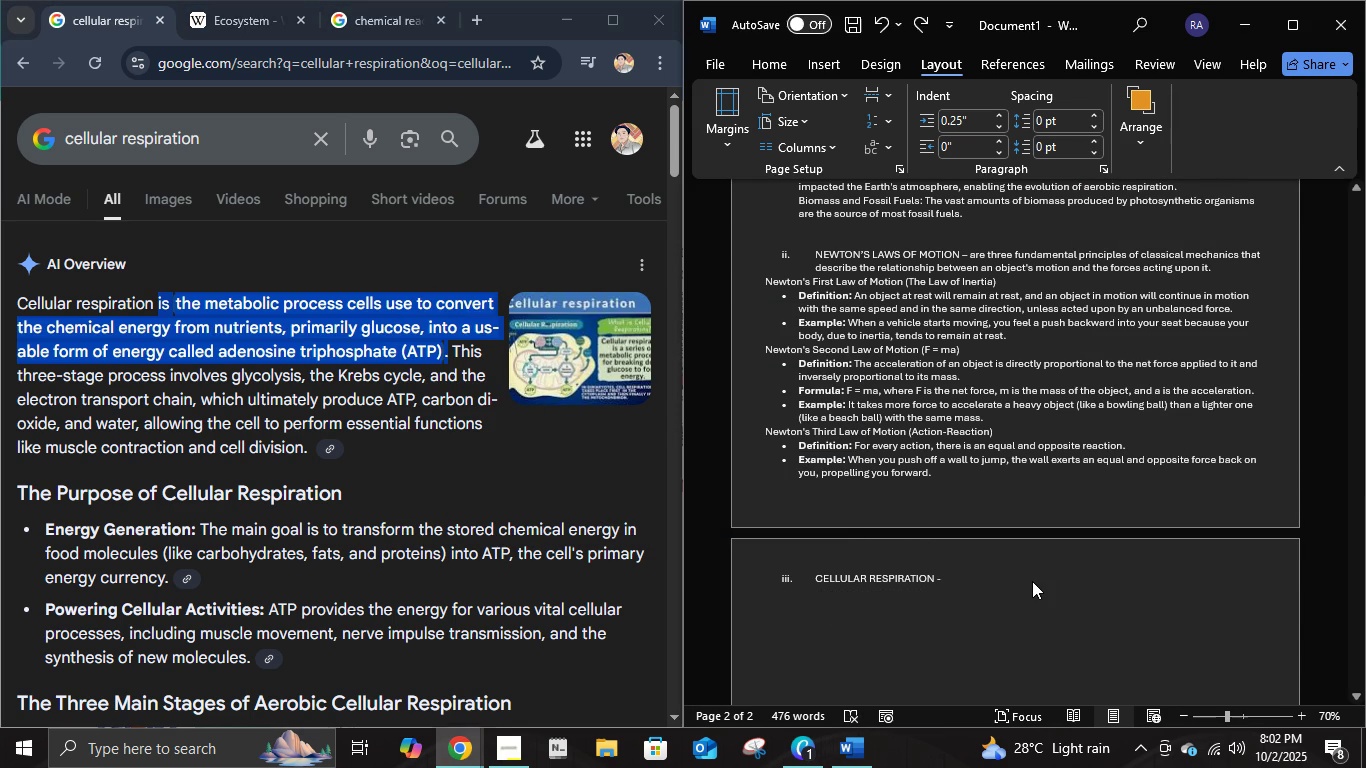 
left_click([1032, 581])
 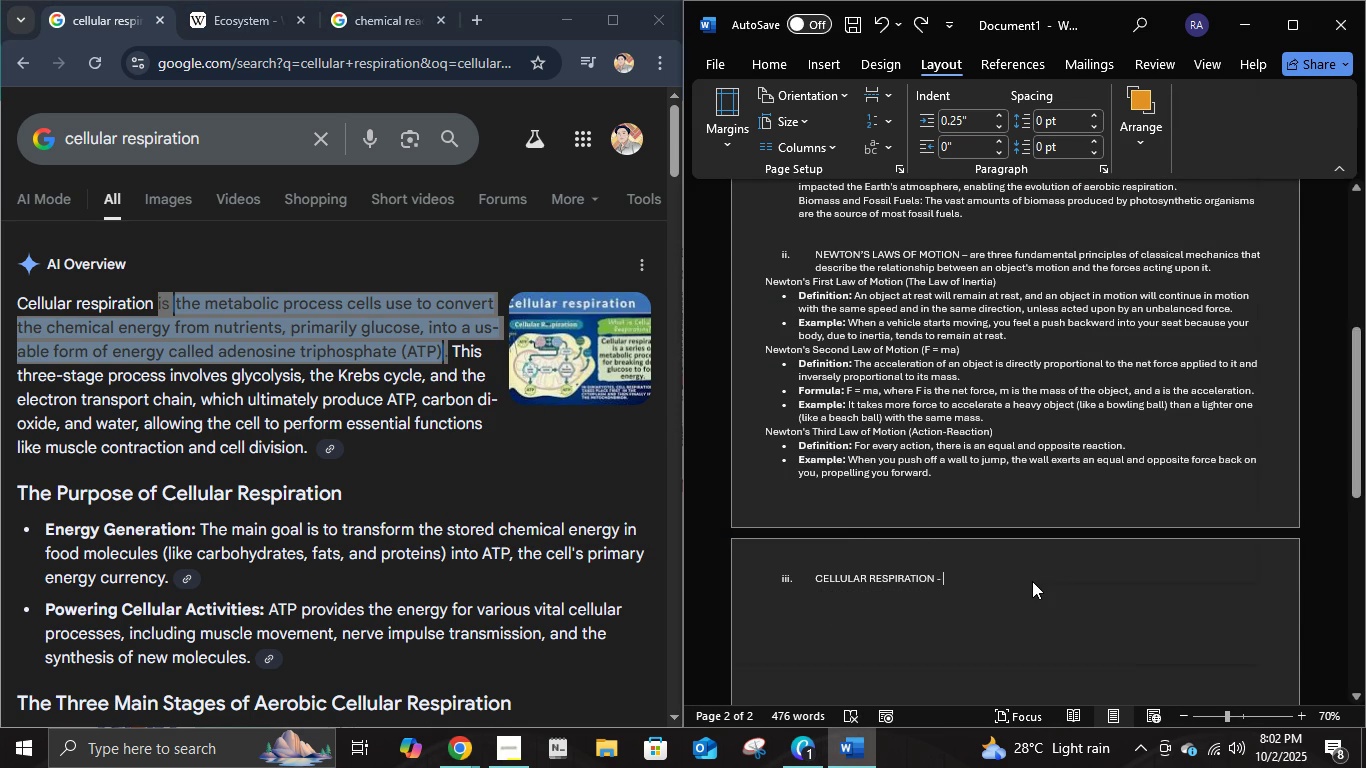 
right_click([1032, 581])
 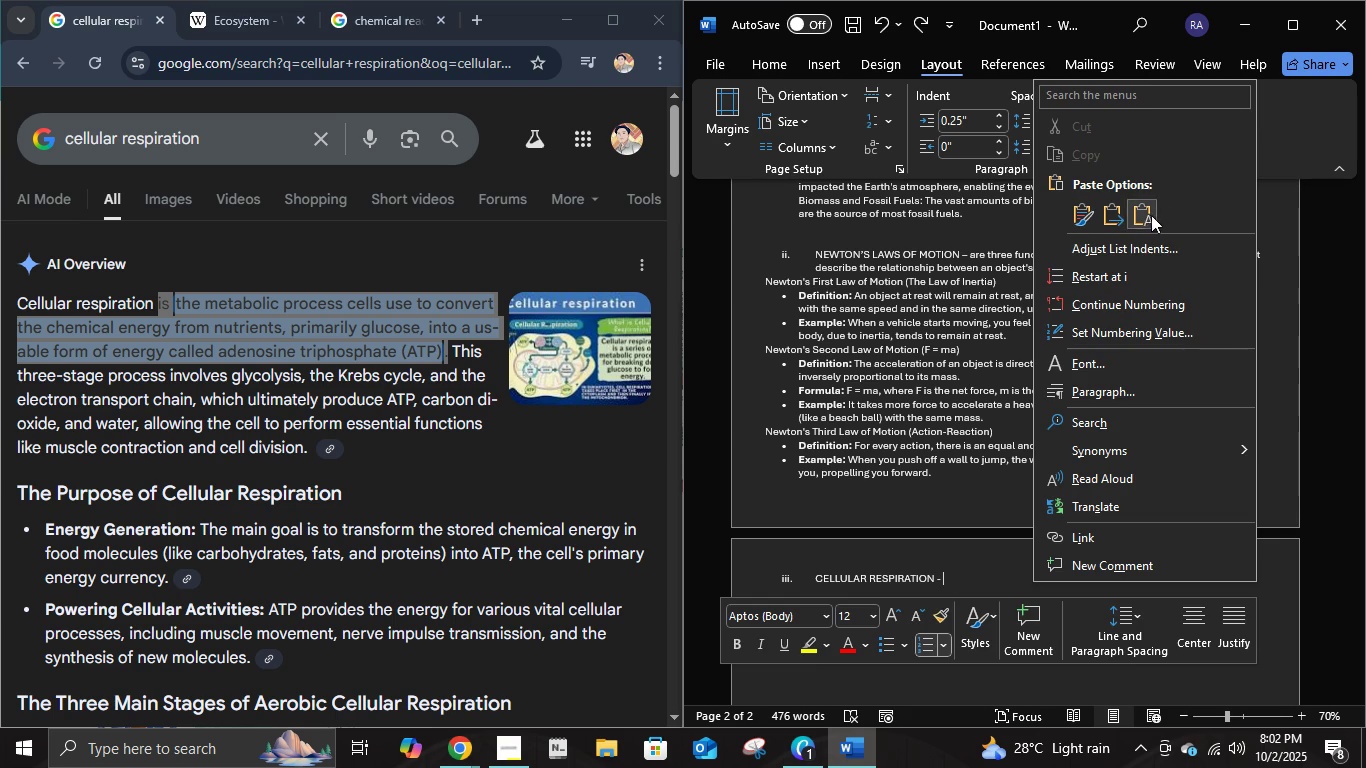 
left_click([1149, 215])